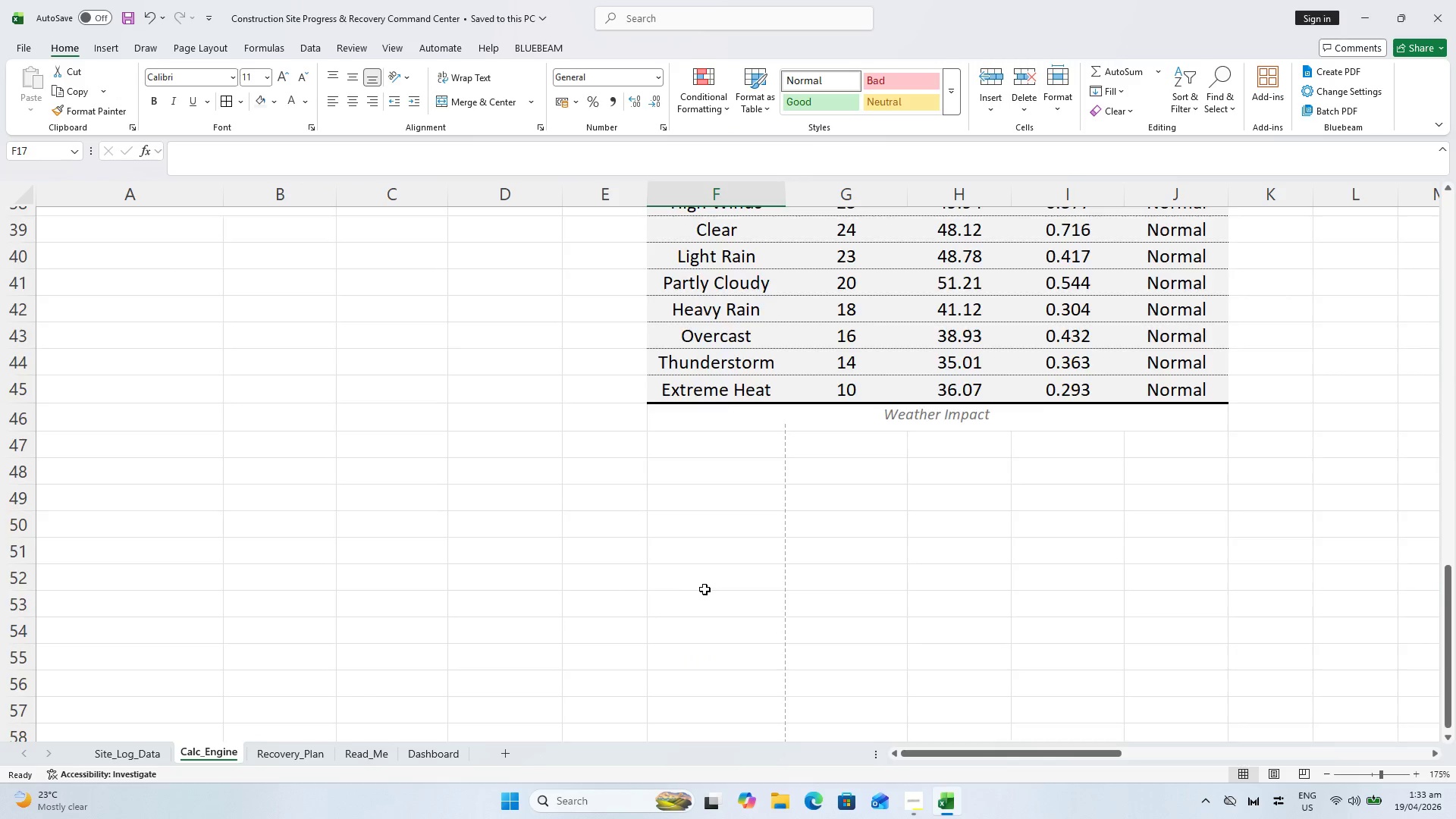 
scroll: coordinate [705, 589], scroll_direction: up, amount: 3.0
 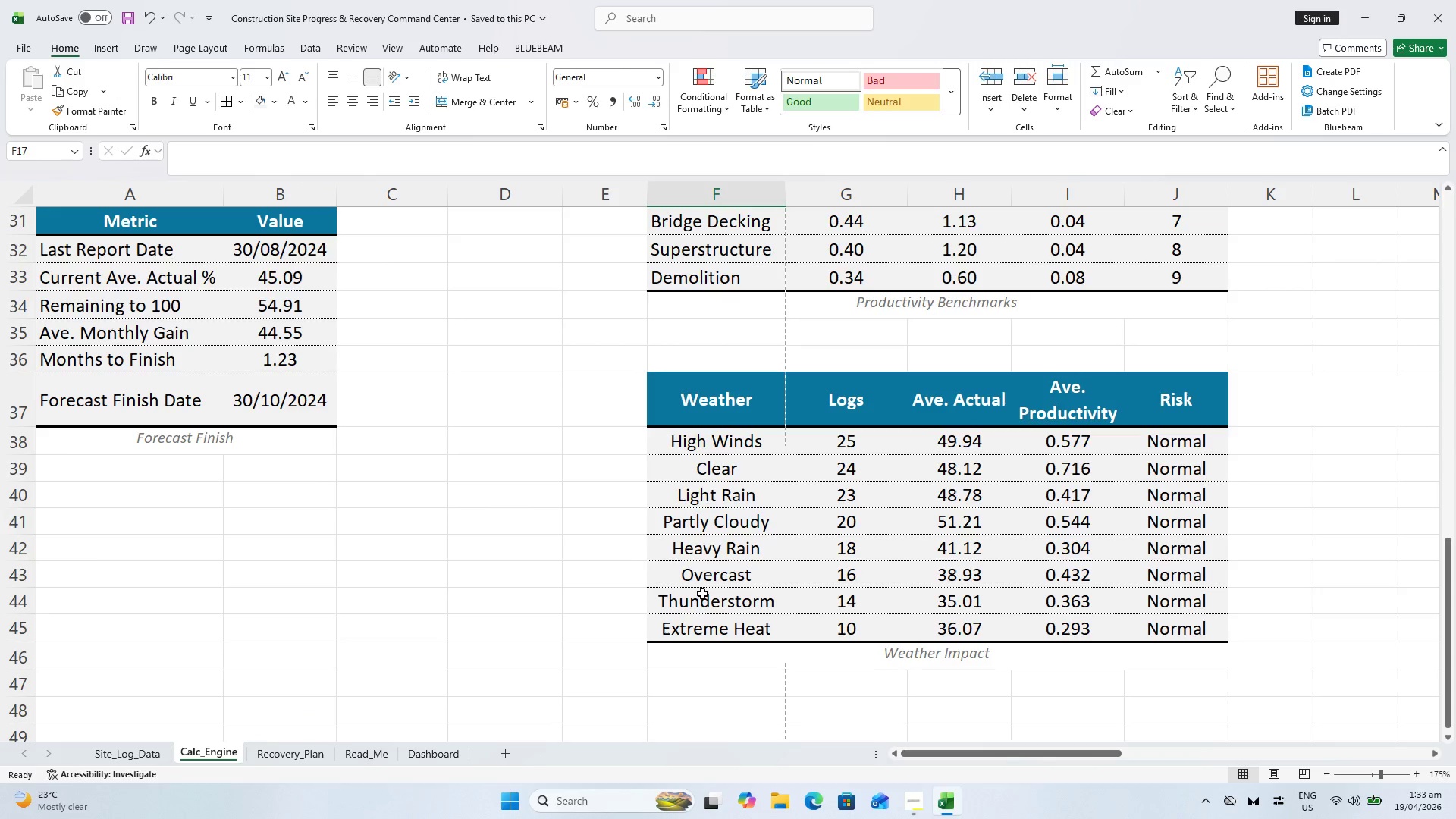 
hold_key(key=ControlLeft, duration=0.53)
 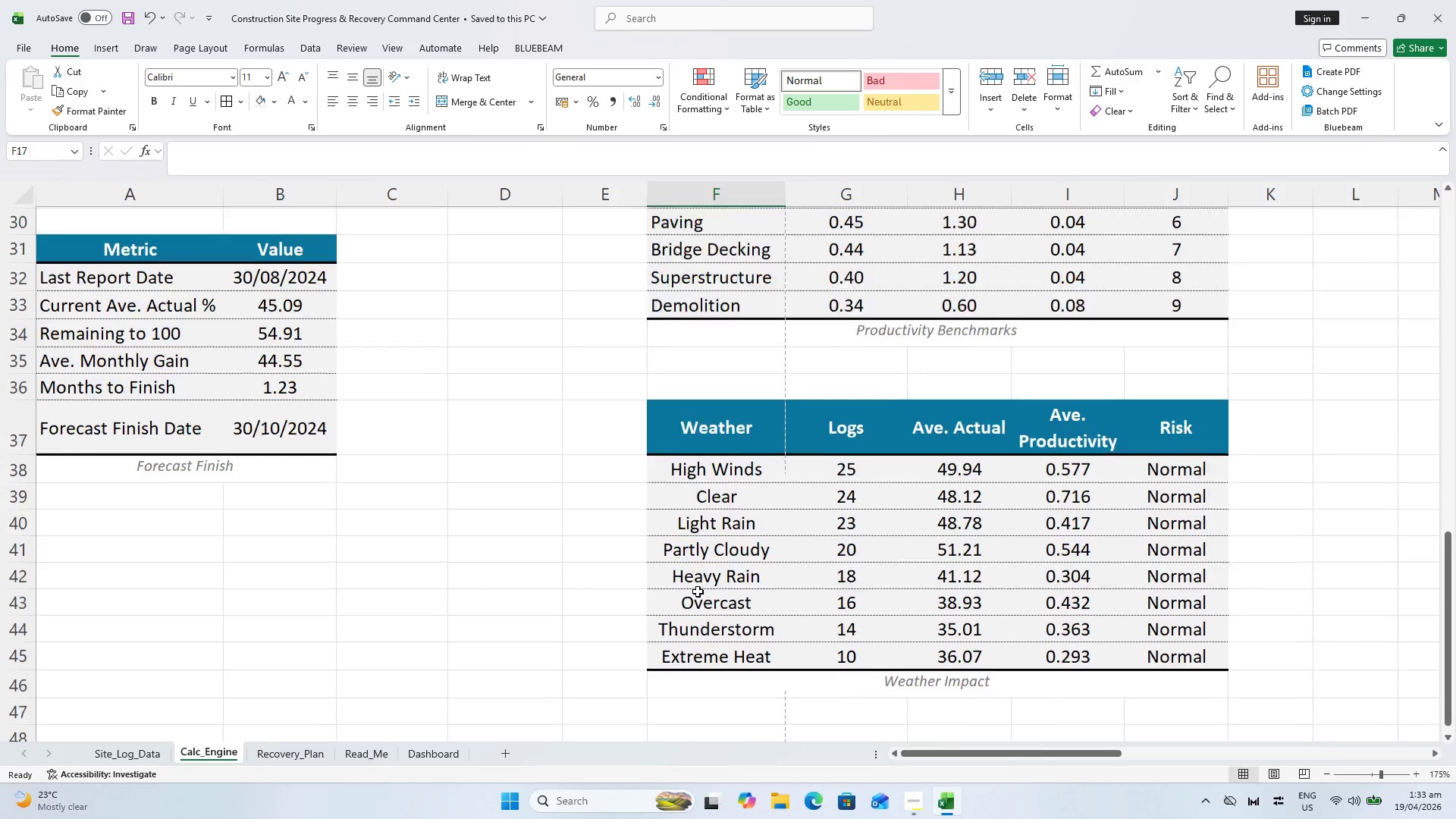 
scroll: coordinate [699, 590], scroll_direction: up, amount: 13.0
 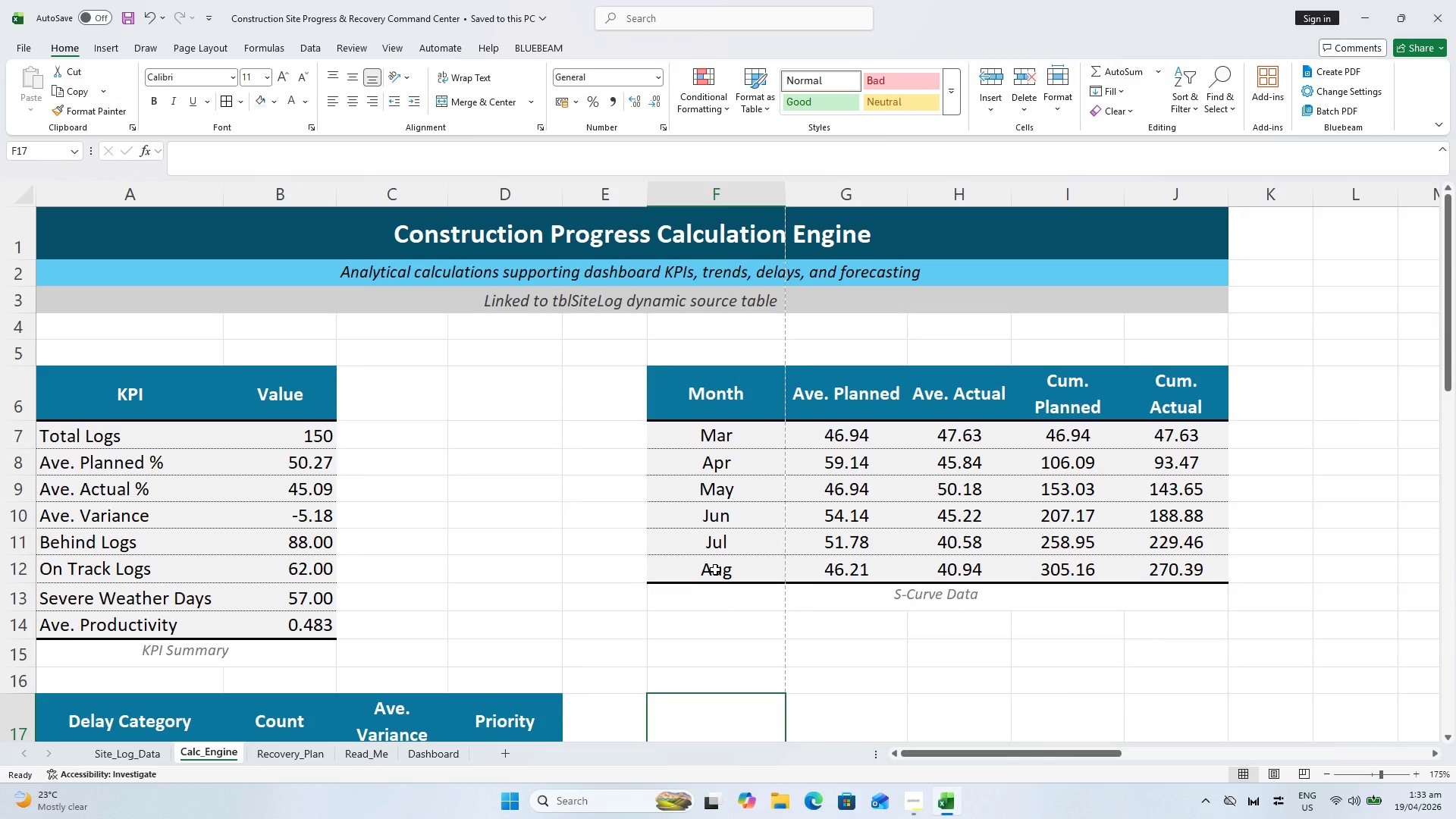 
key(Control+S)
 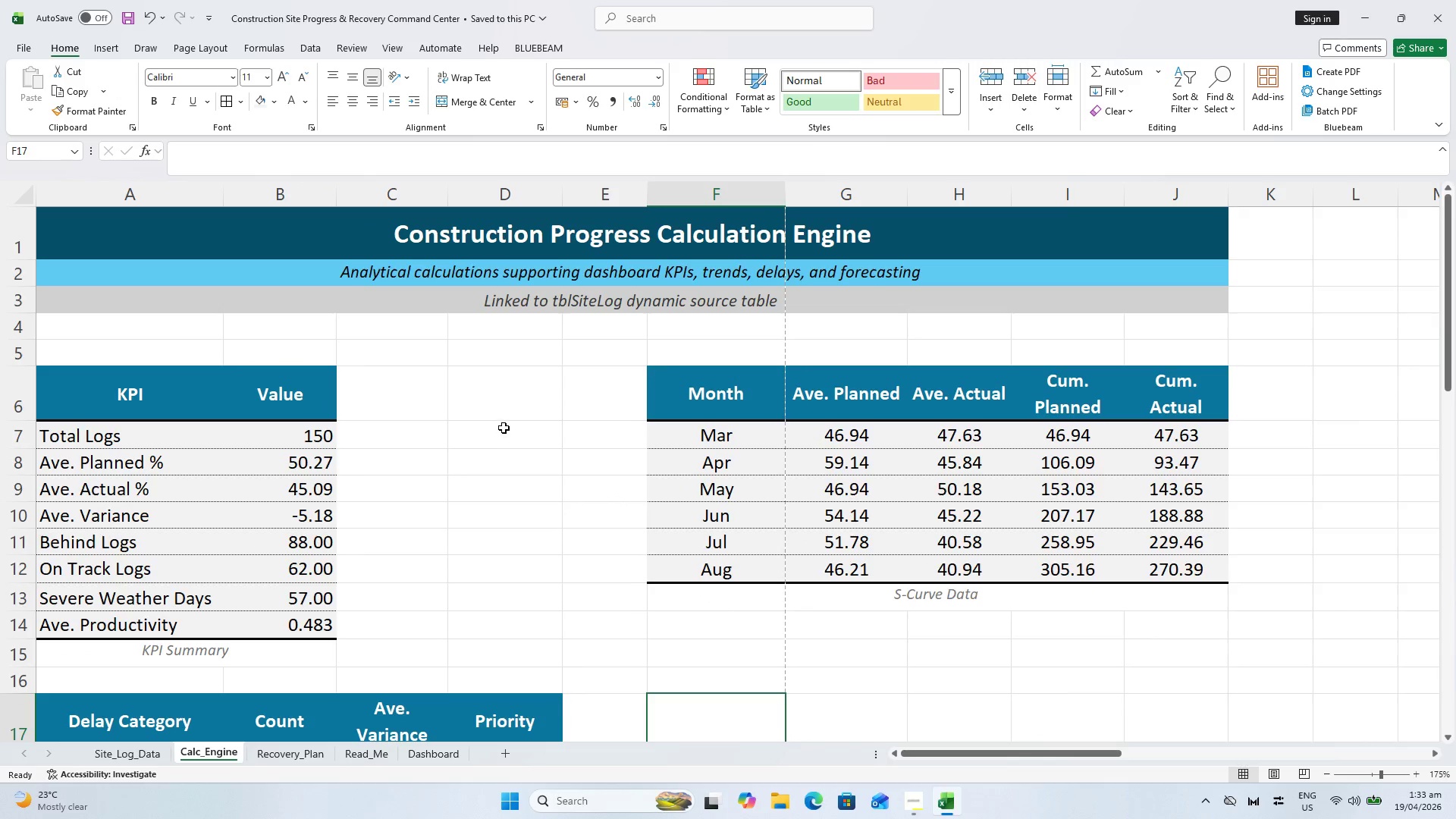 
scroll: coordinate [145, 378], scroll_direction: up, amount: 2.0
 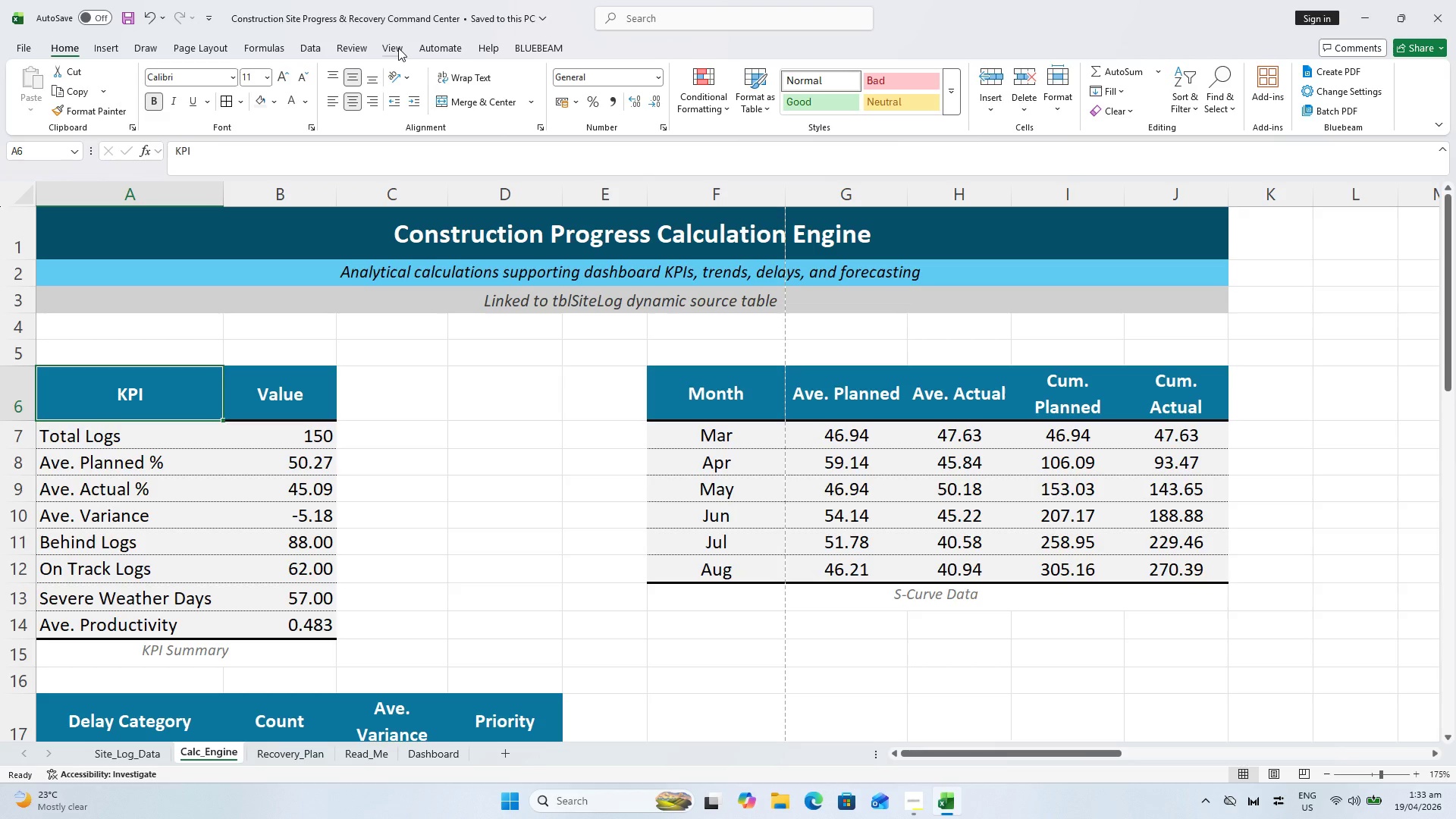 
wait(40.31)
 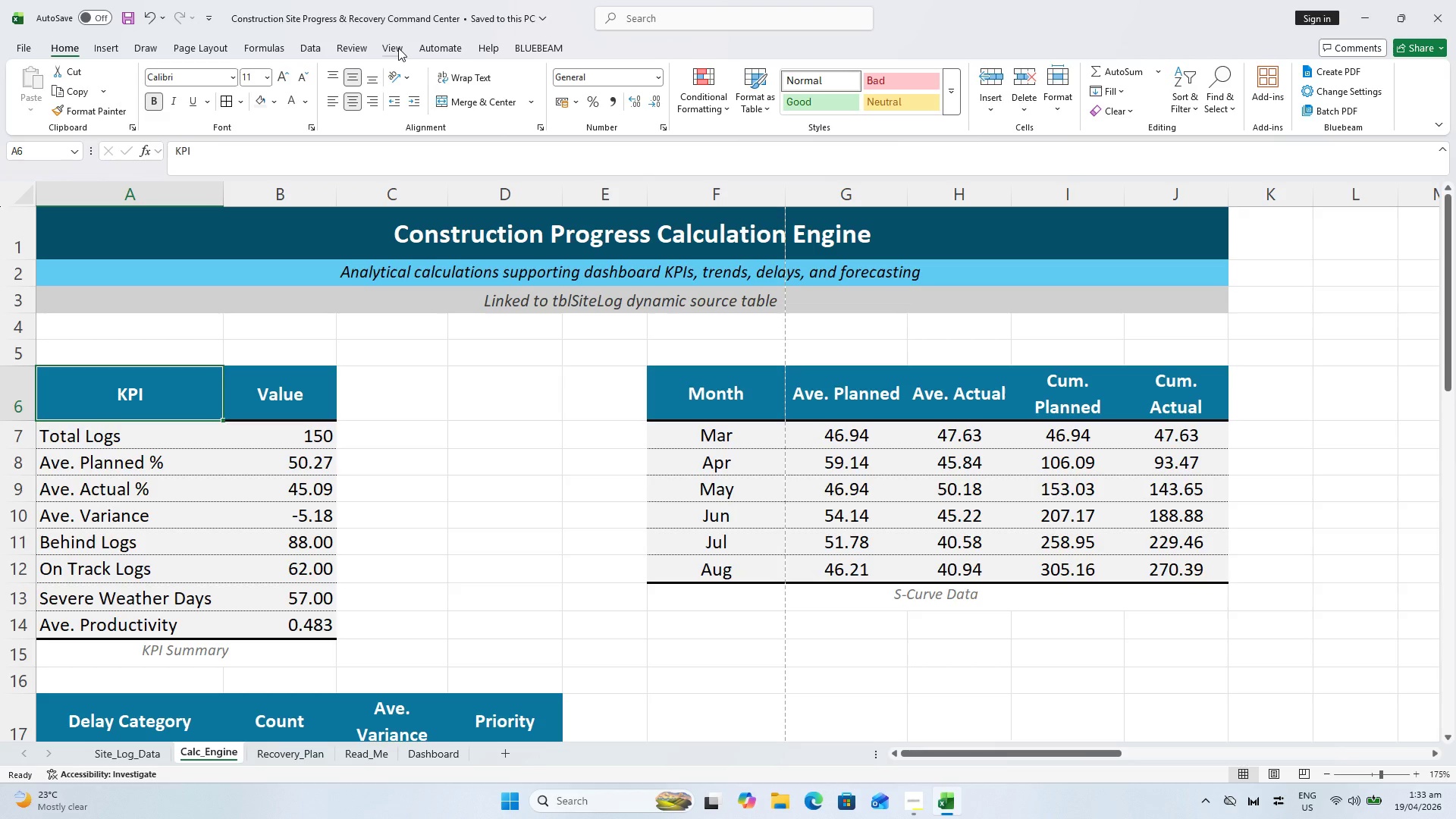 
left_click([698, 413])
 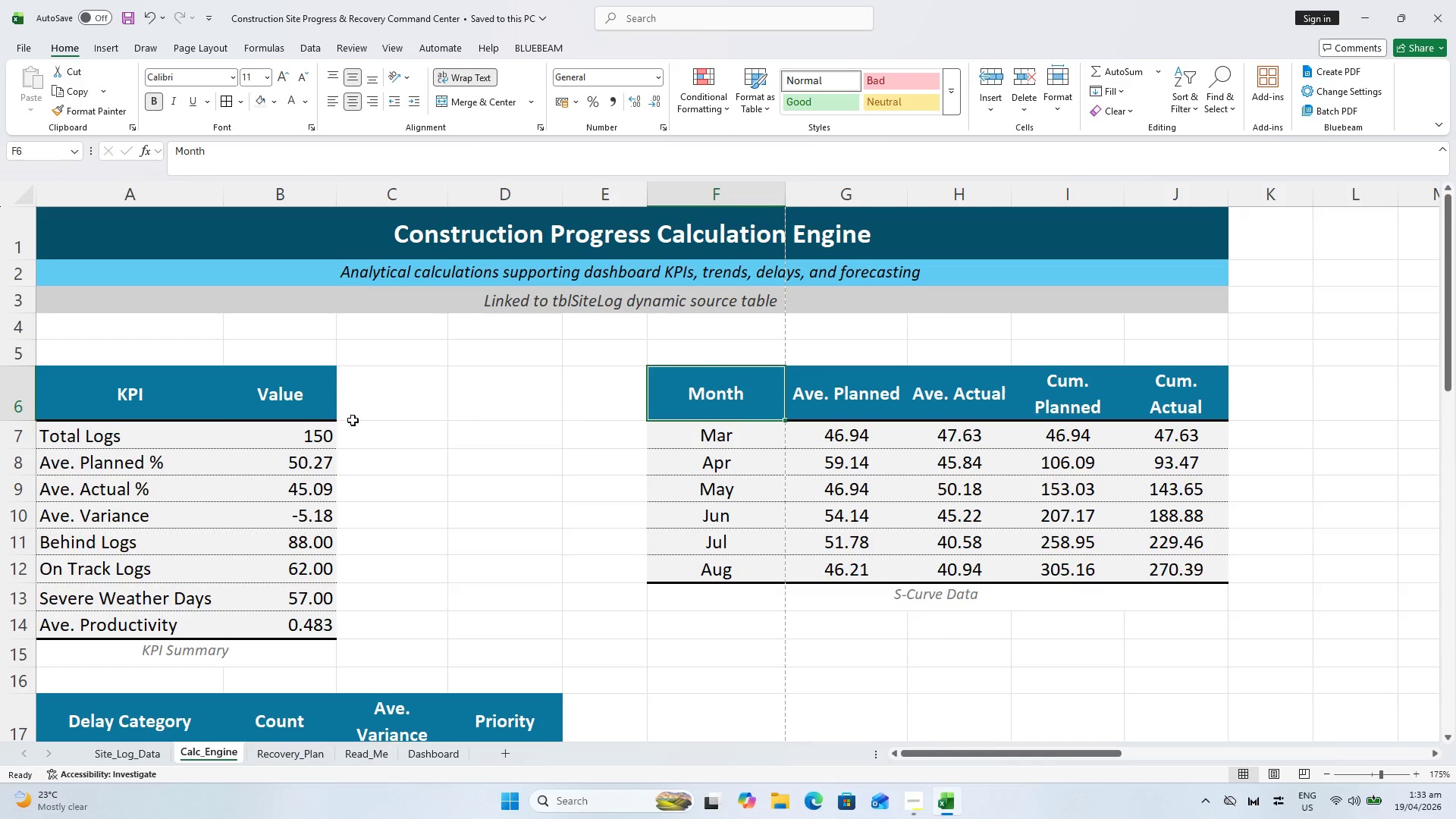 
left_click([275, 388])
 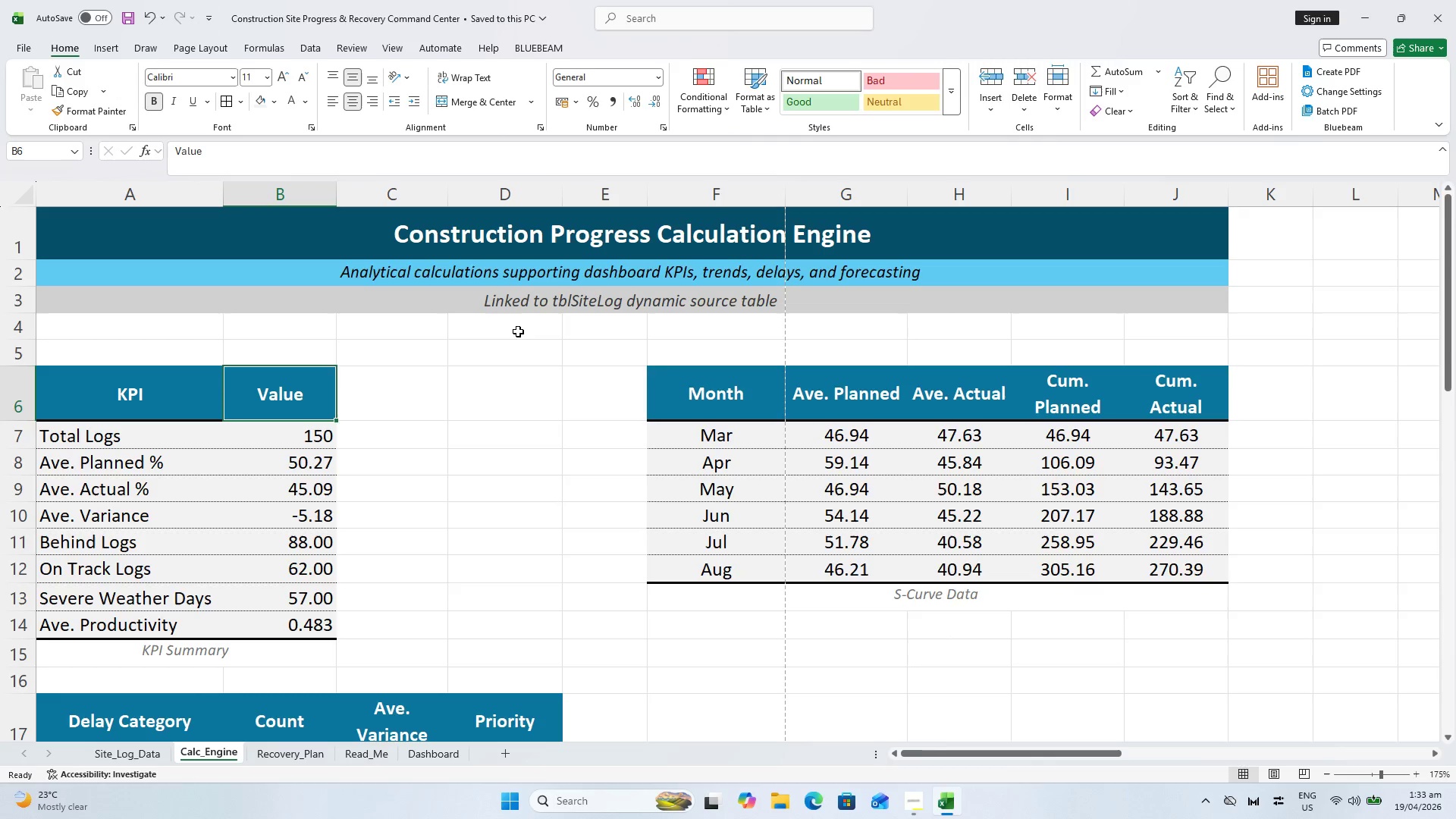 
key(Control+S)
 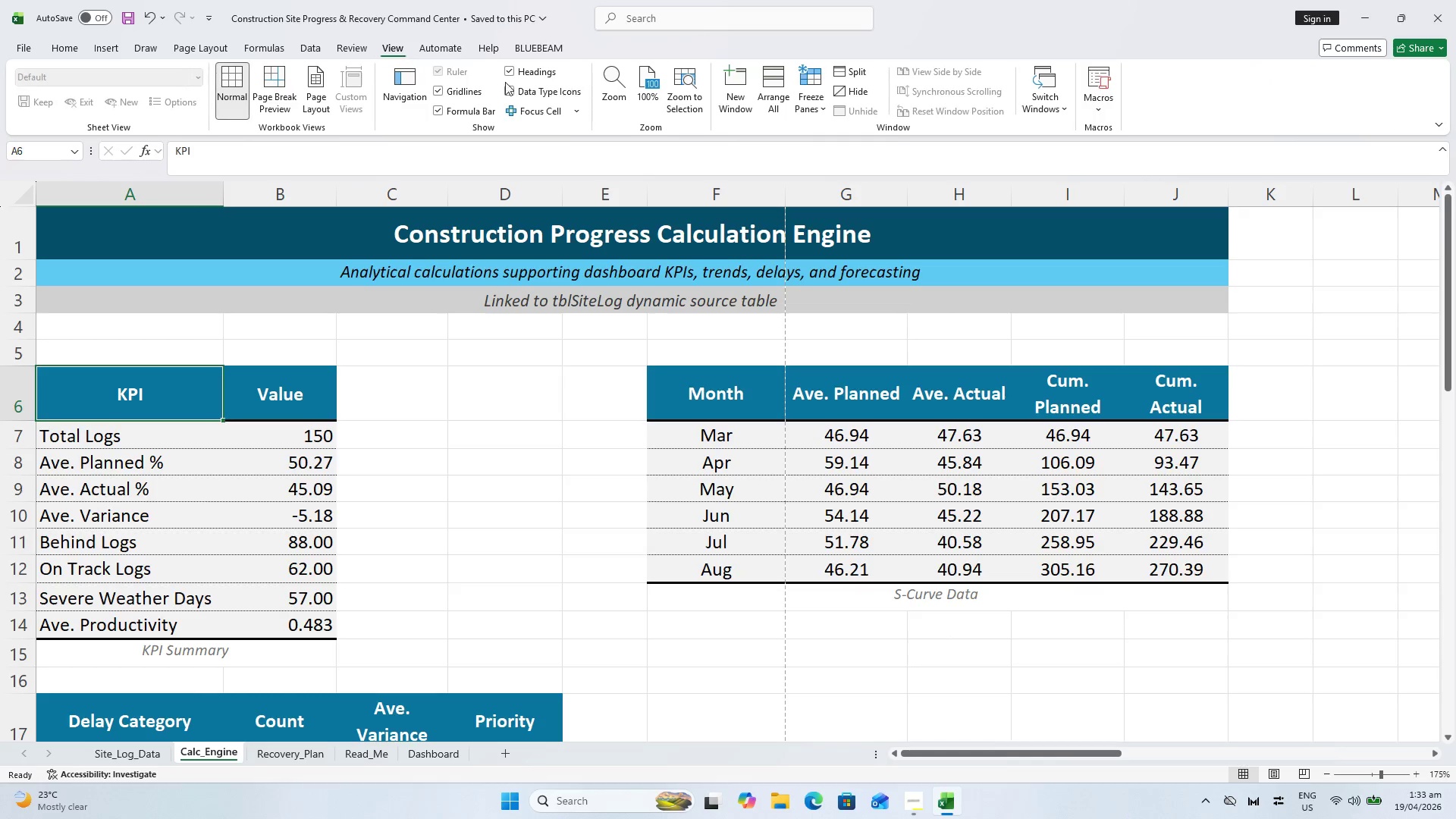 
left_click([811, 74])